 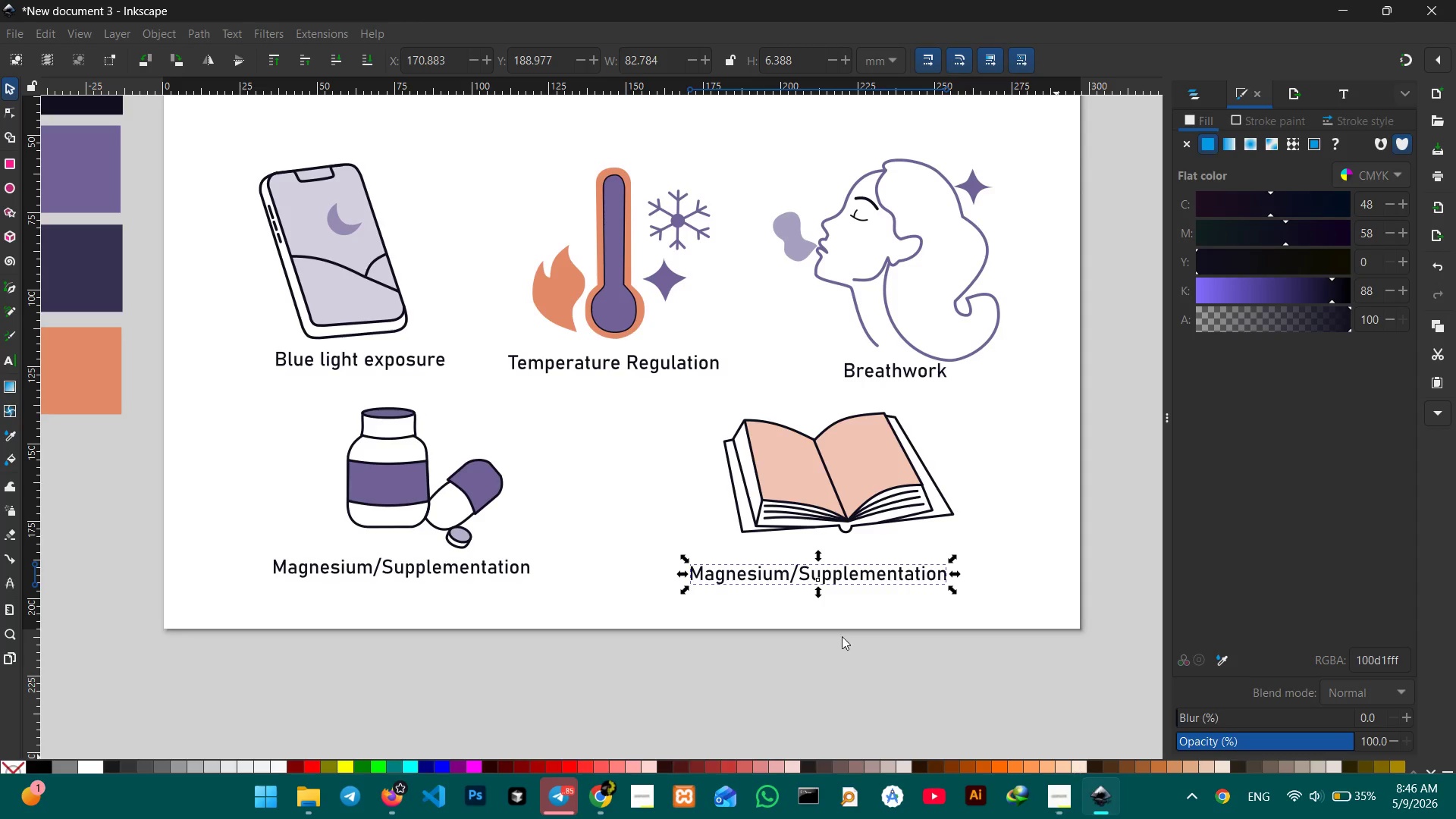 
key(Control+V)
 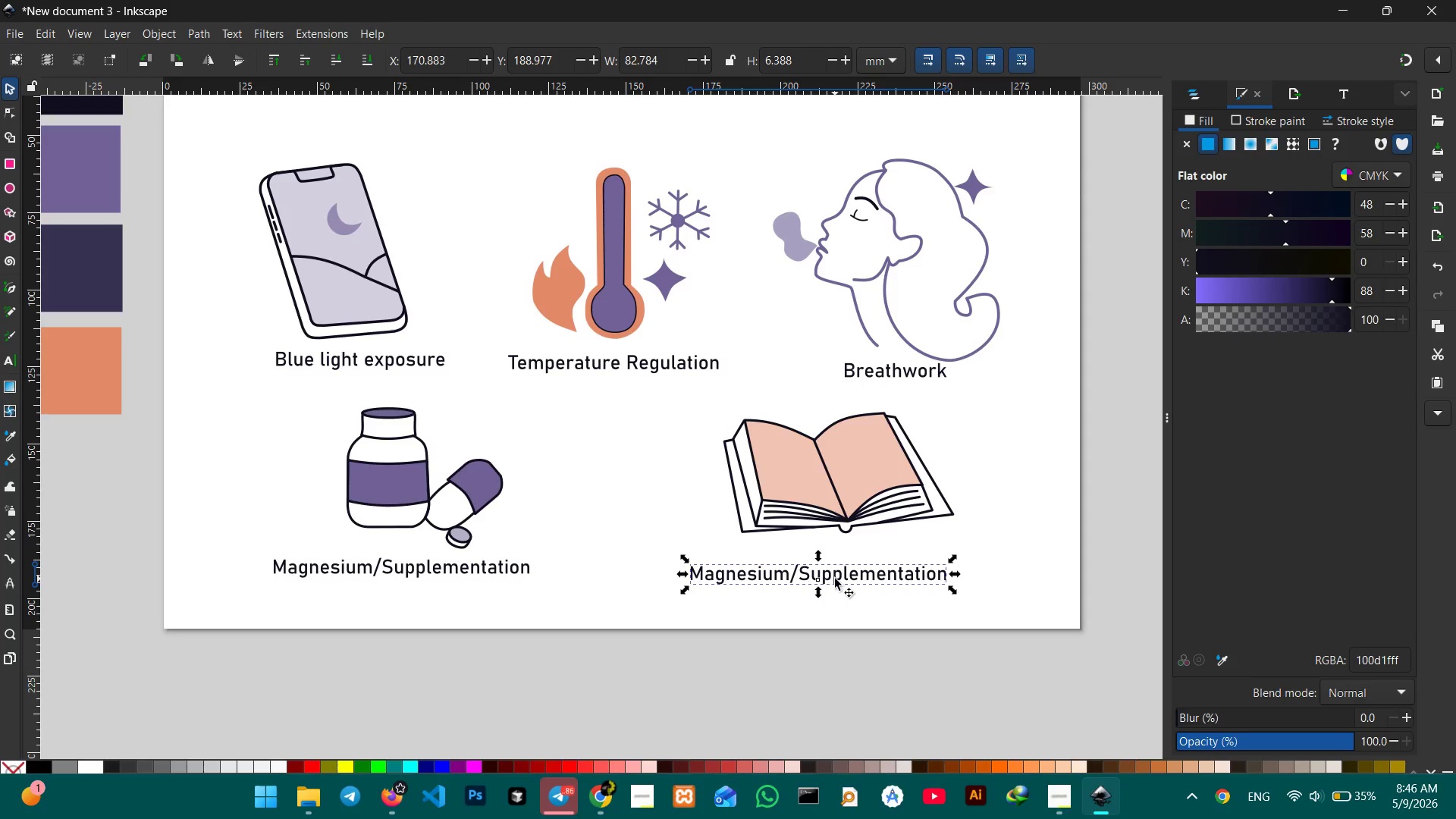 
double_click([835, 579])
 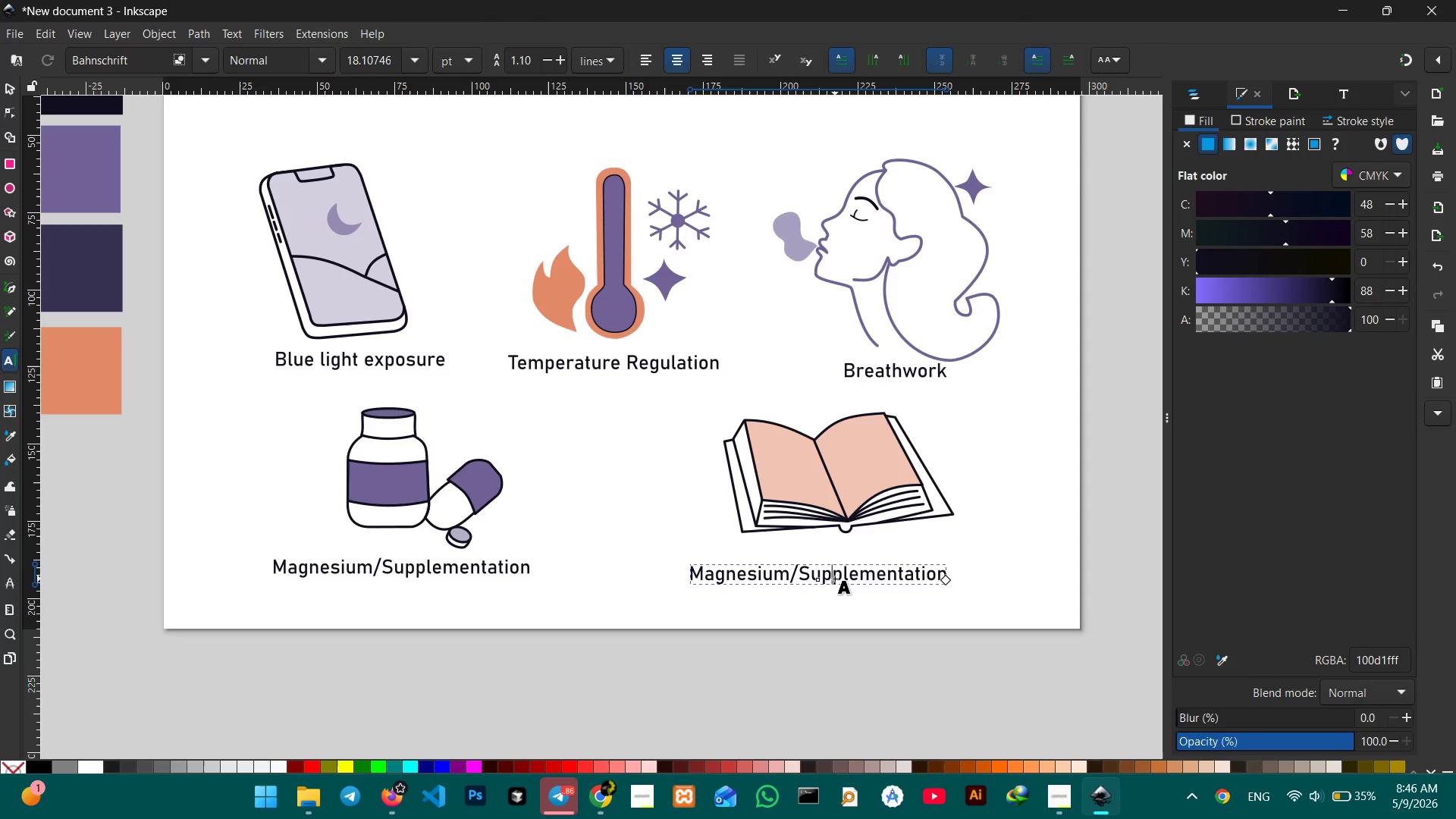 
triple_click([835, 579])
 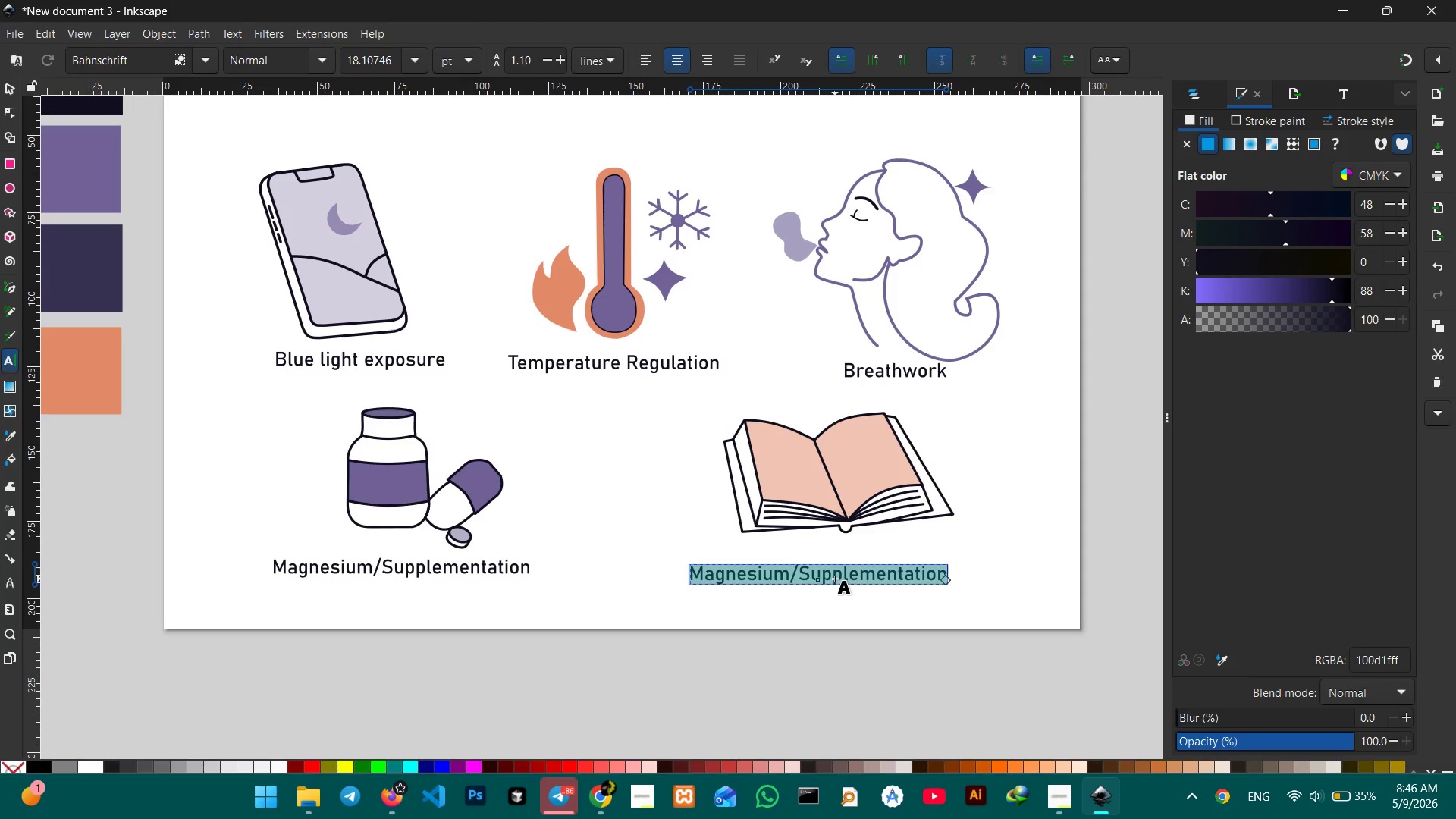 
key(Control+V)
 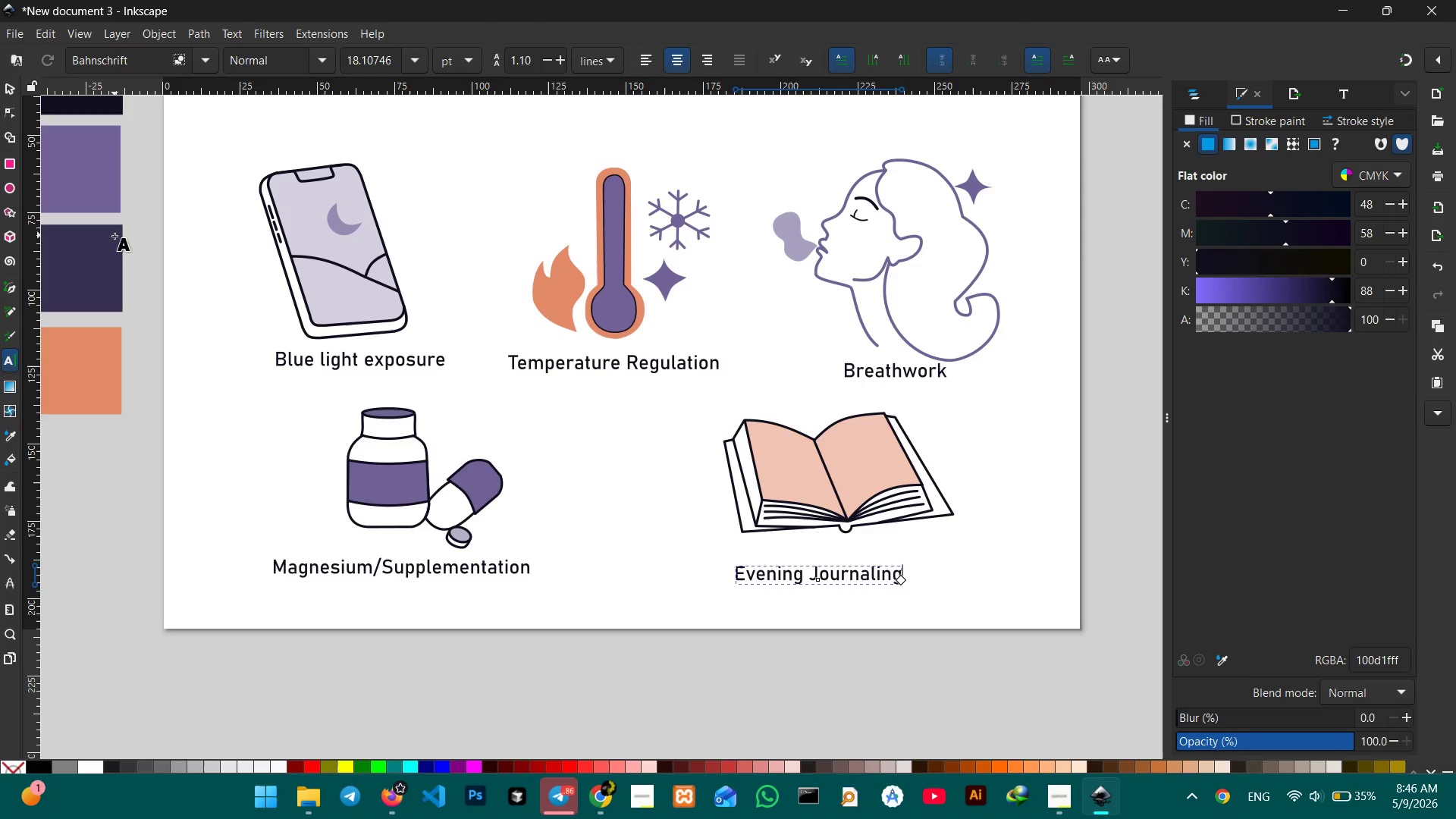 
left_click([11, 86])
 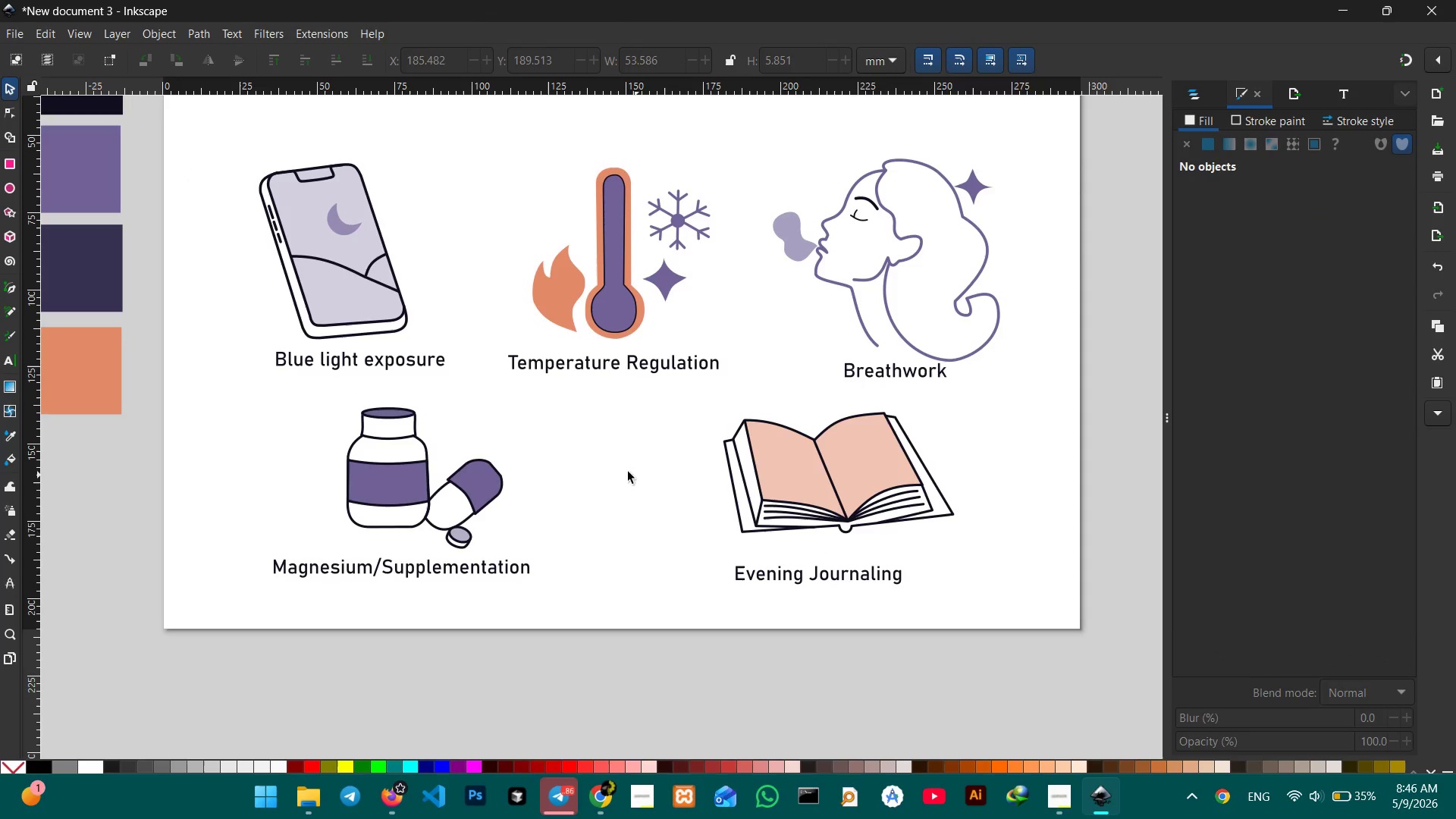 
scroll: coordinate [551, 473], scroll_direction: up, amount: 1.0
 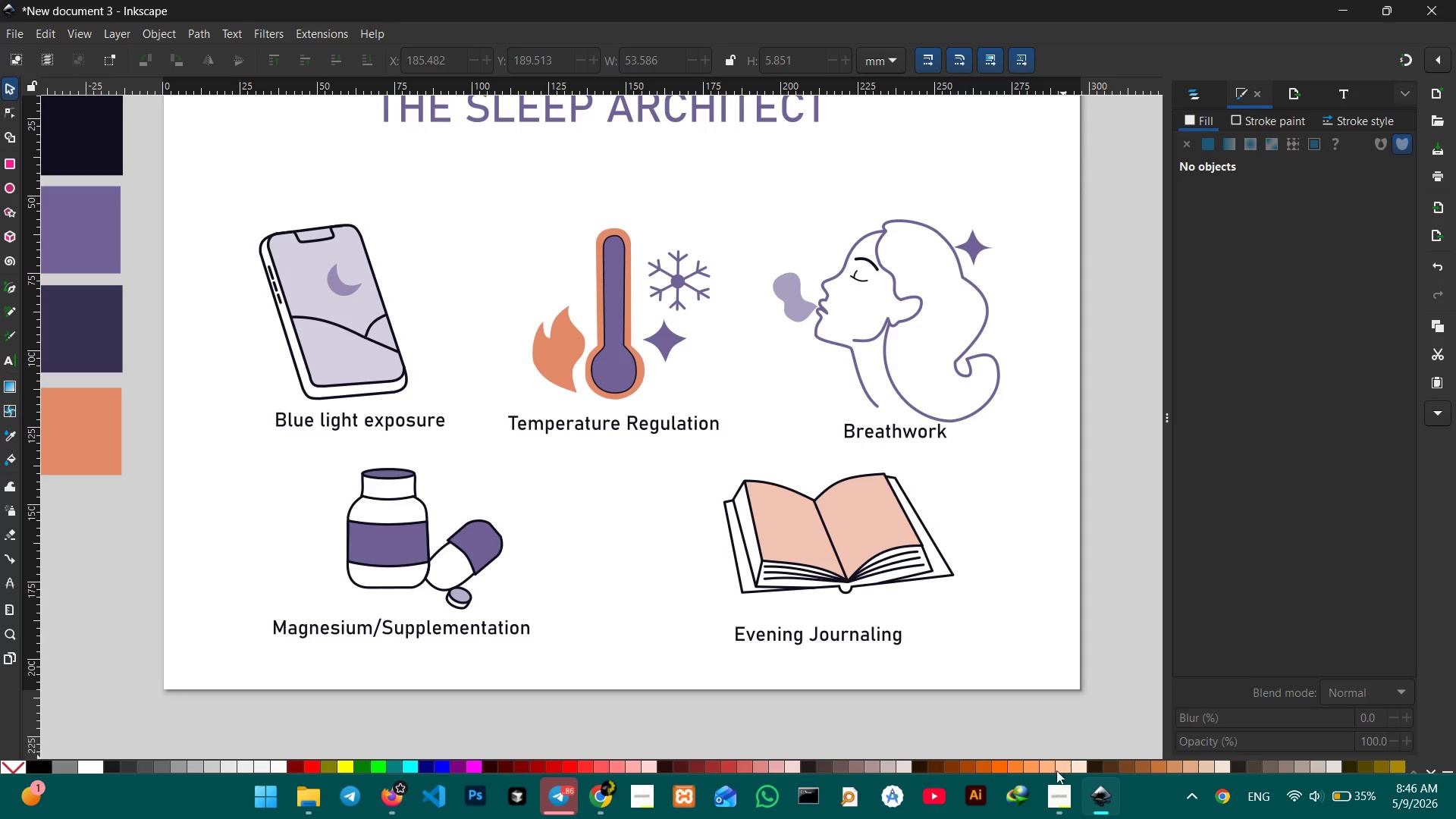 
left_click([1058, 787])